 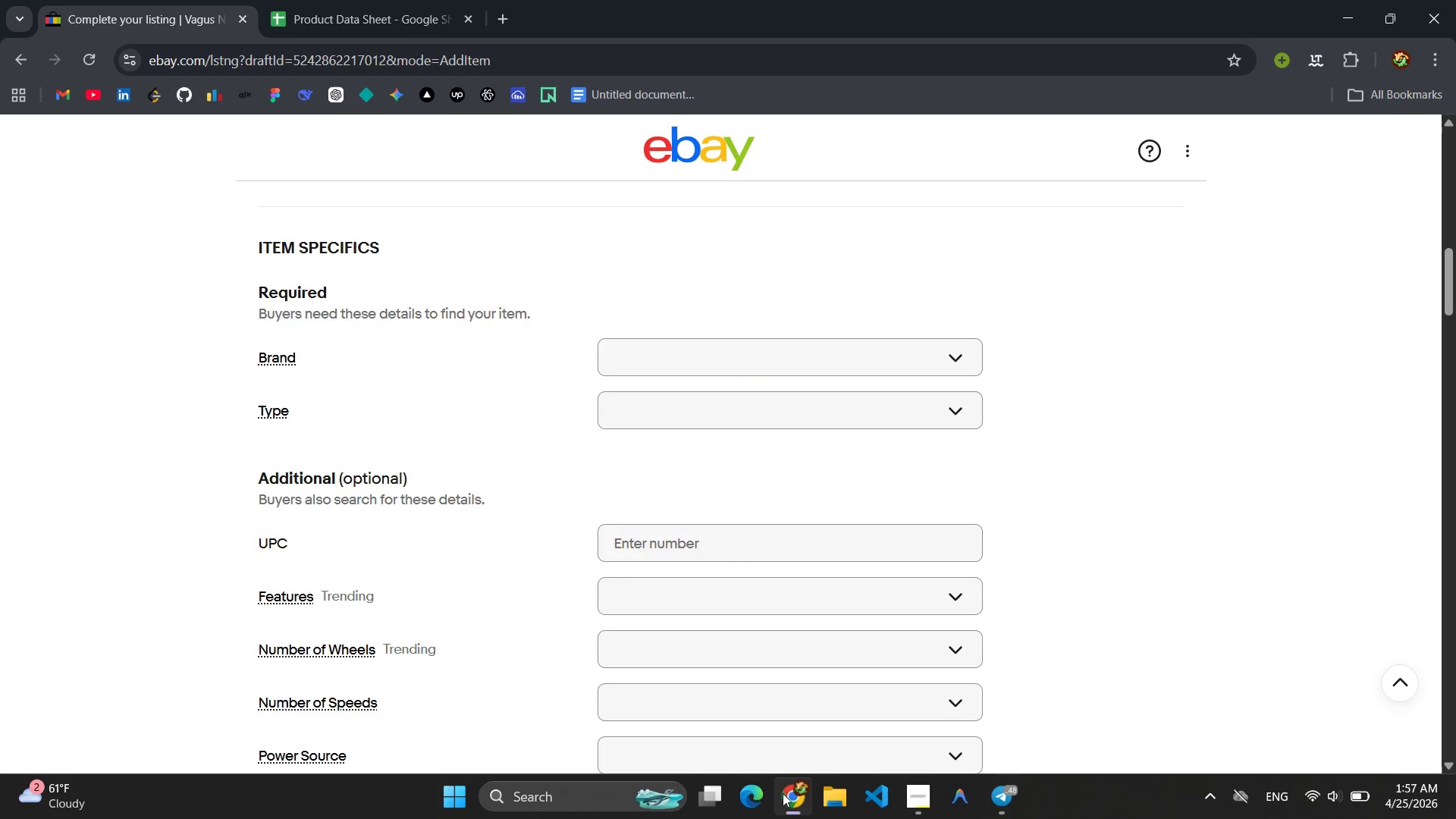 
left_click([627, 354])
 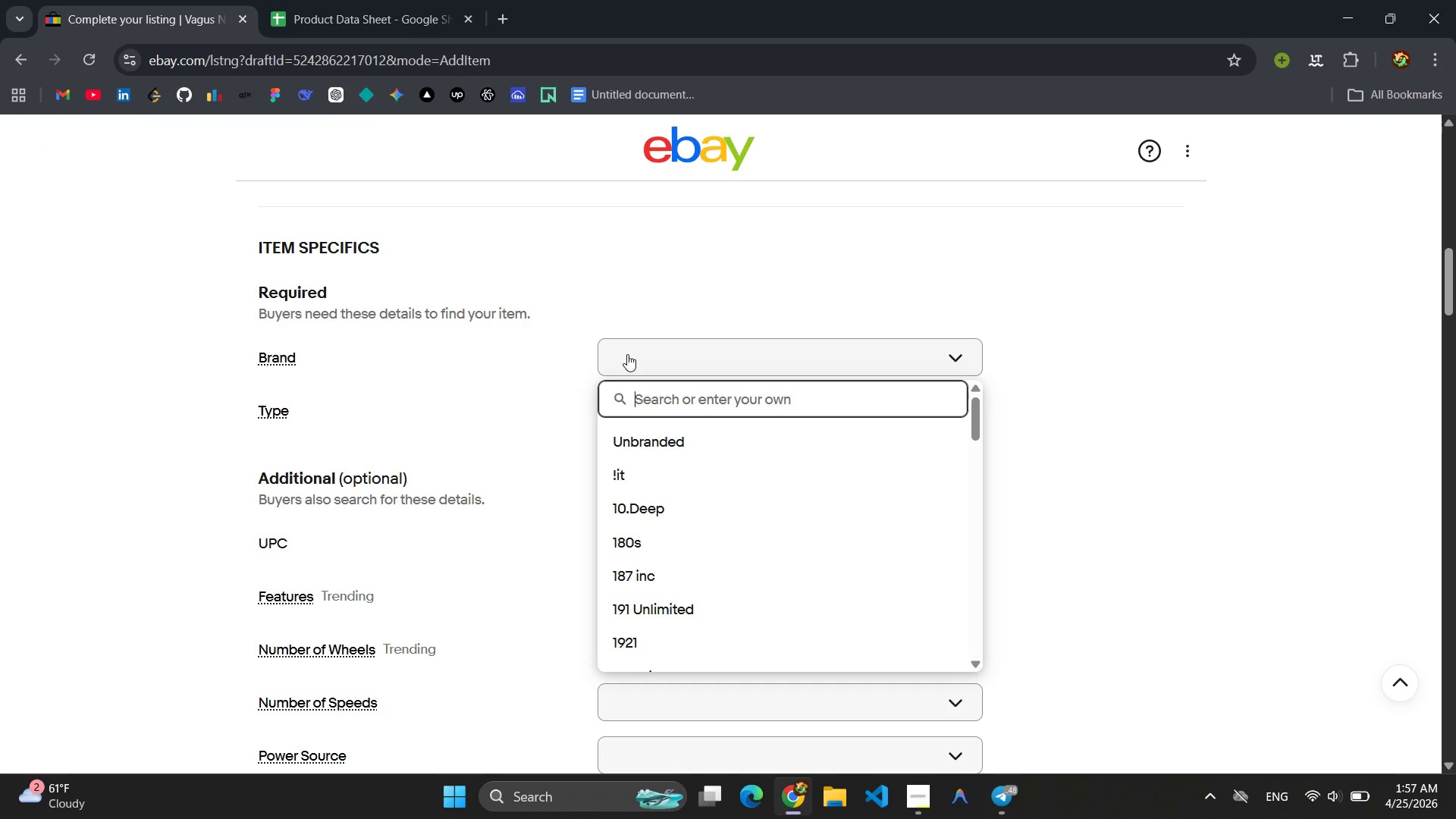 
key(Control+V)
 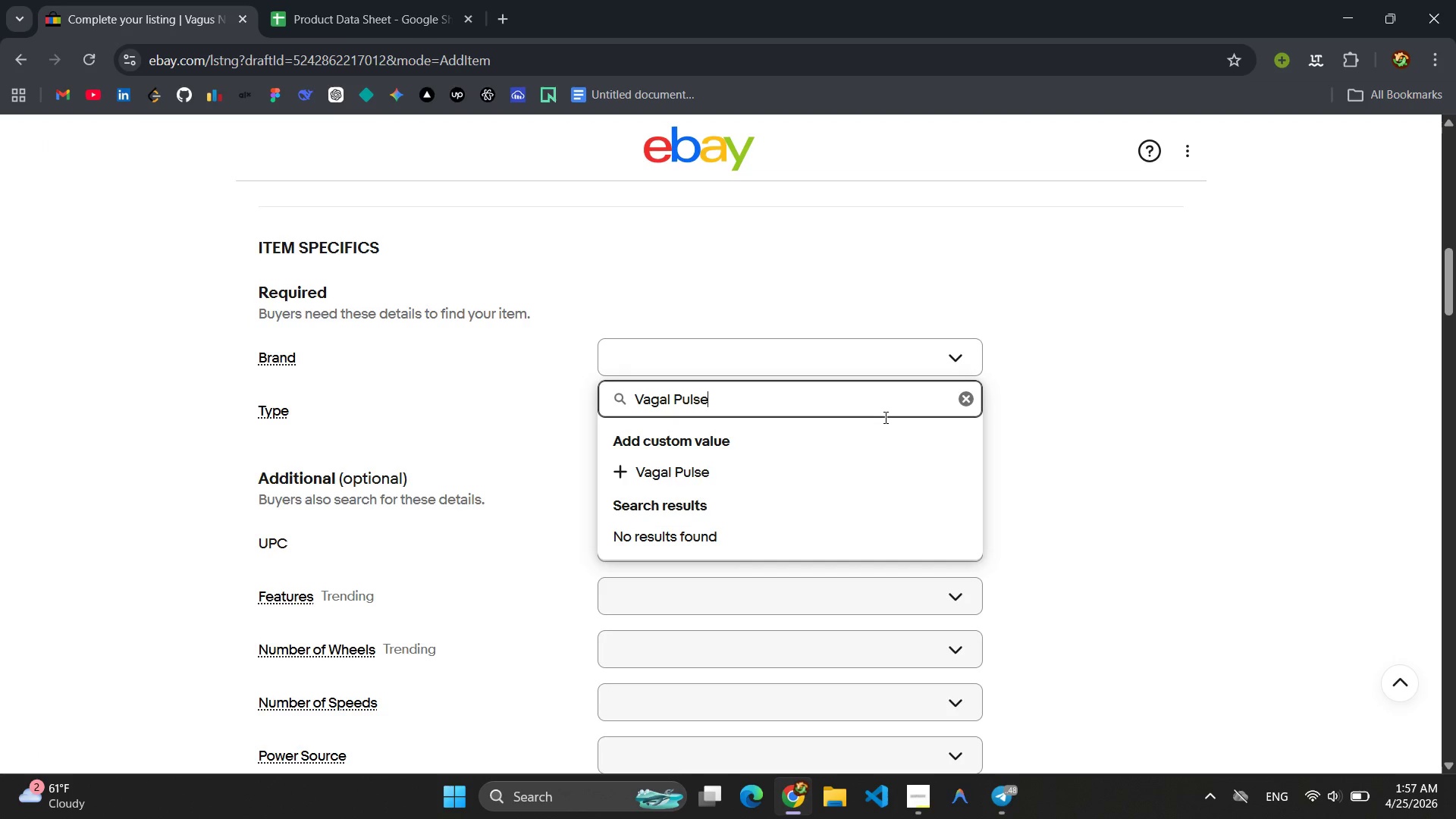 
key(Enter)
 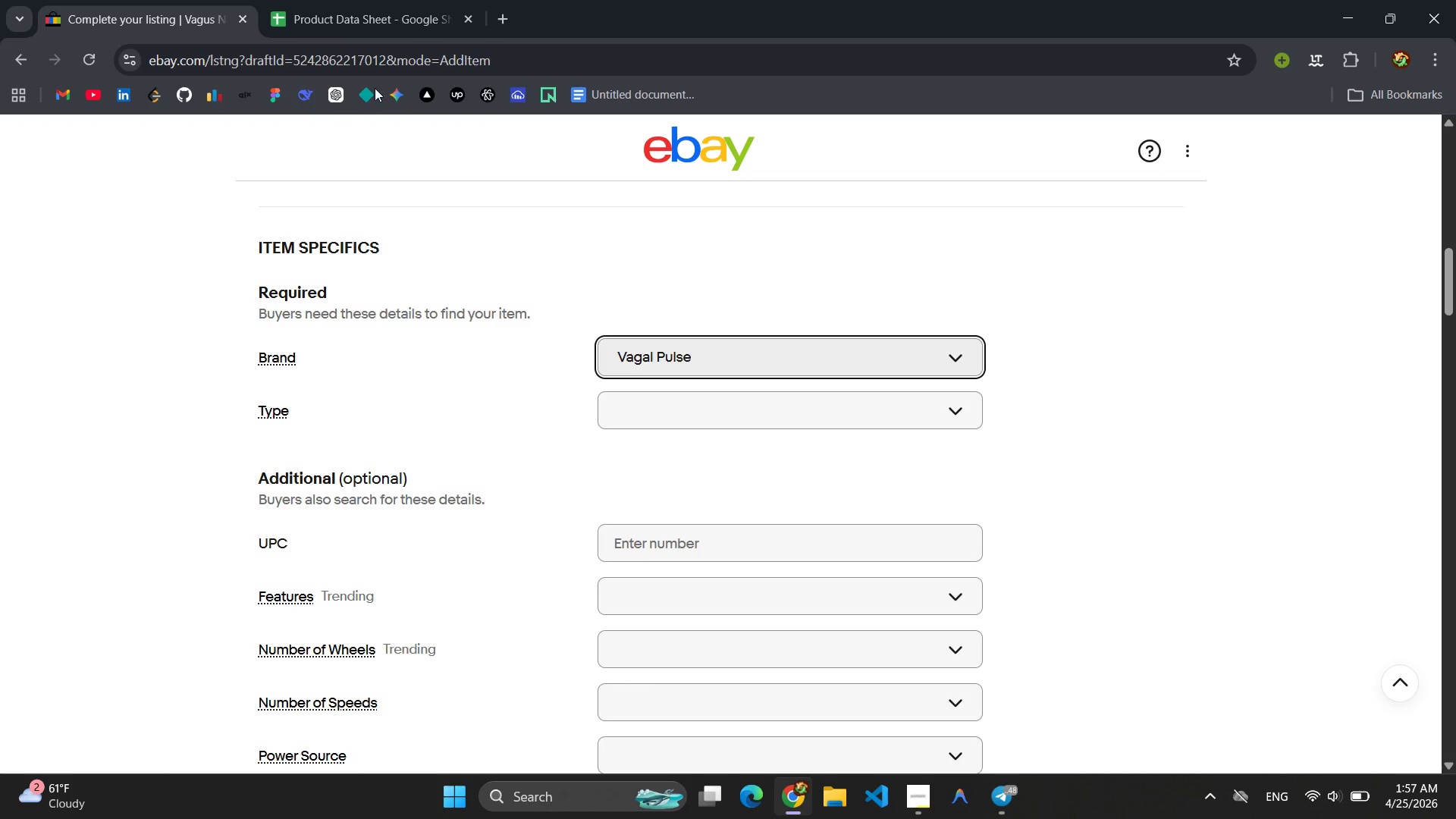 
left_click([337, 5])
 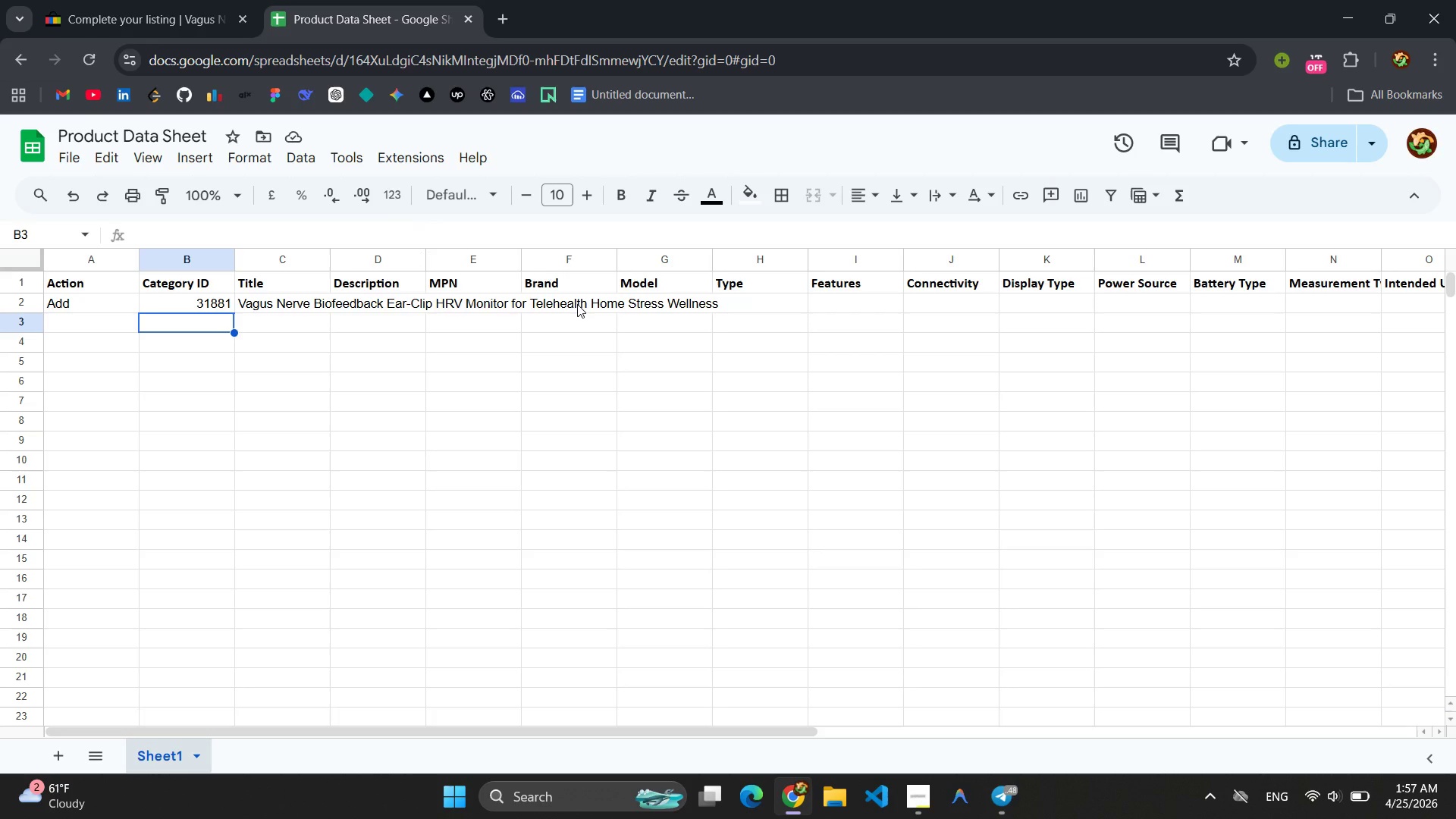 
left_click([560, 307])
 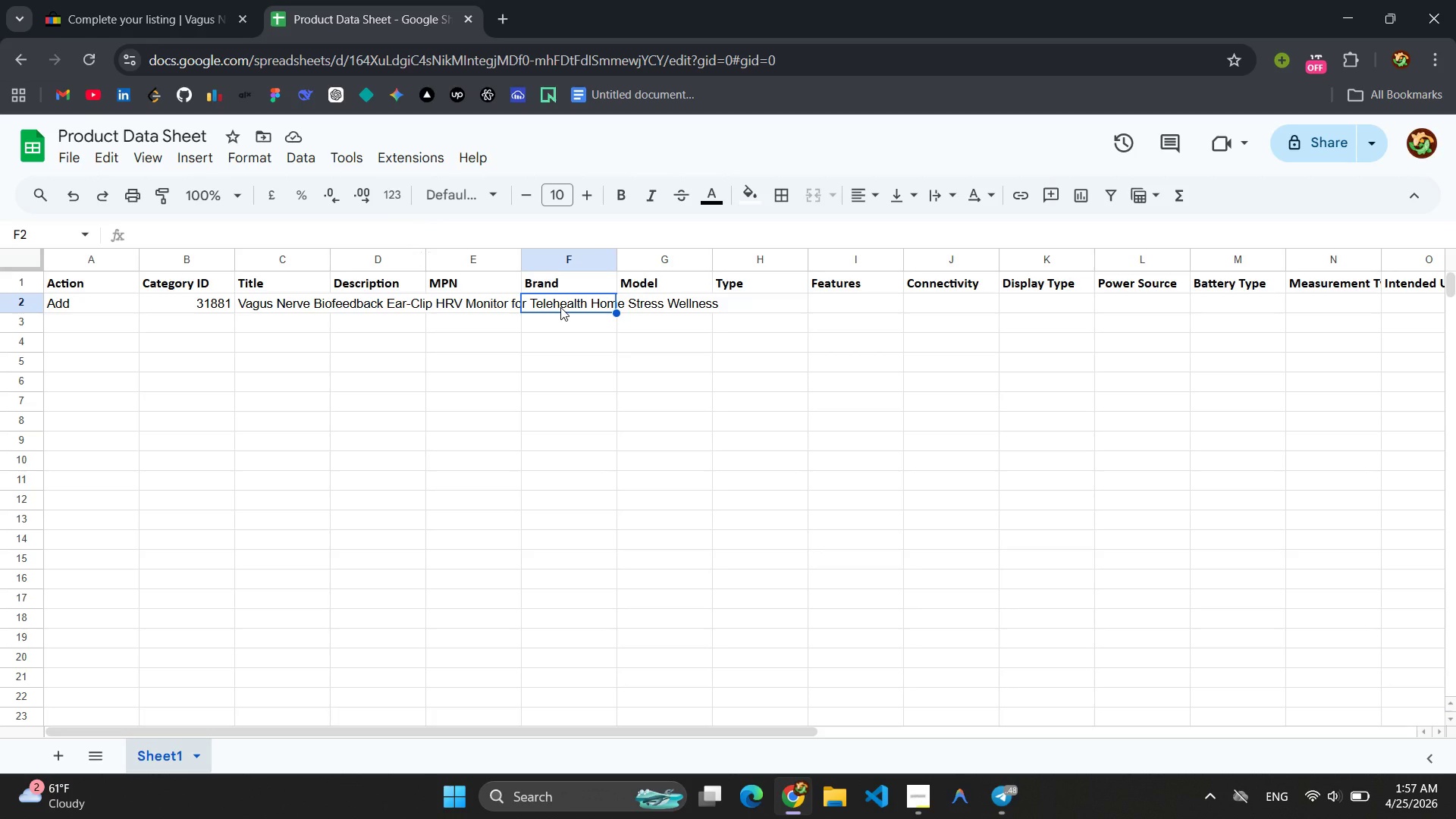 
key(Control+V)
 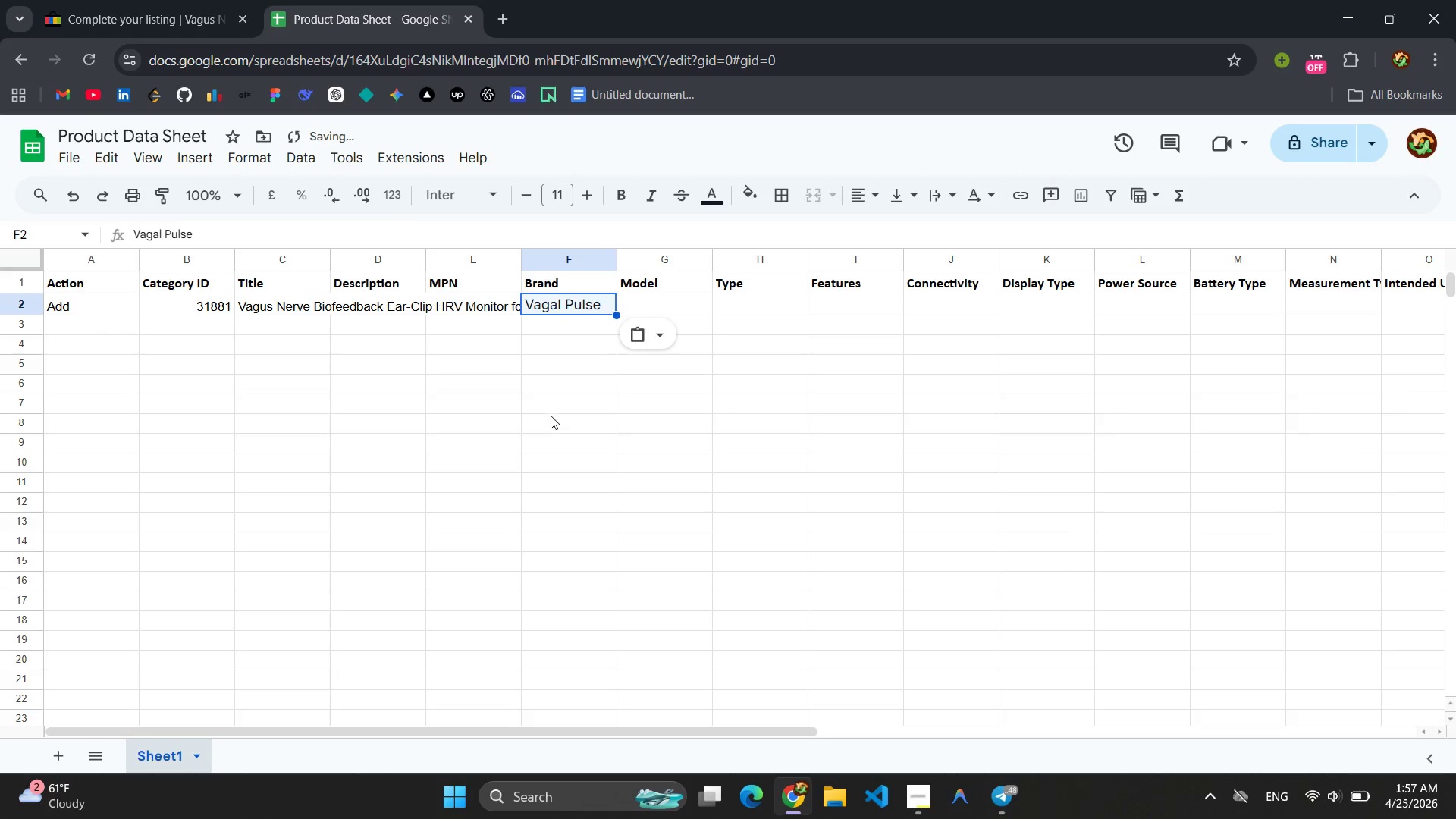 
left_click([558, 369])
 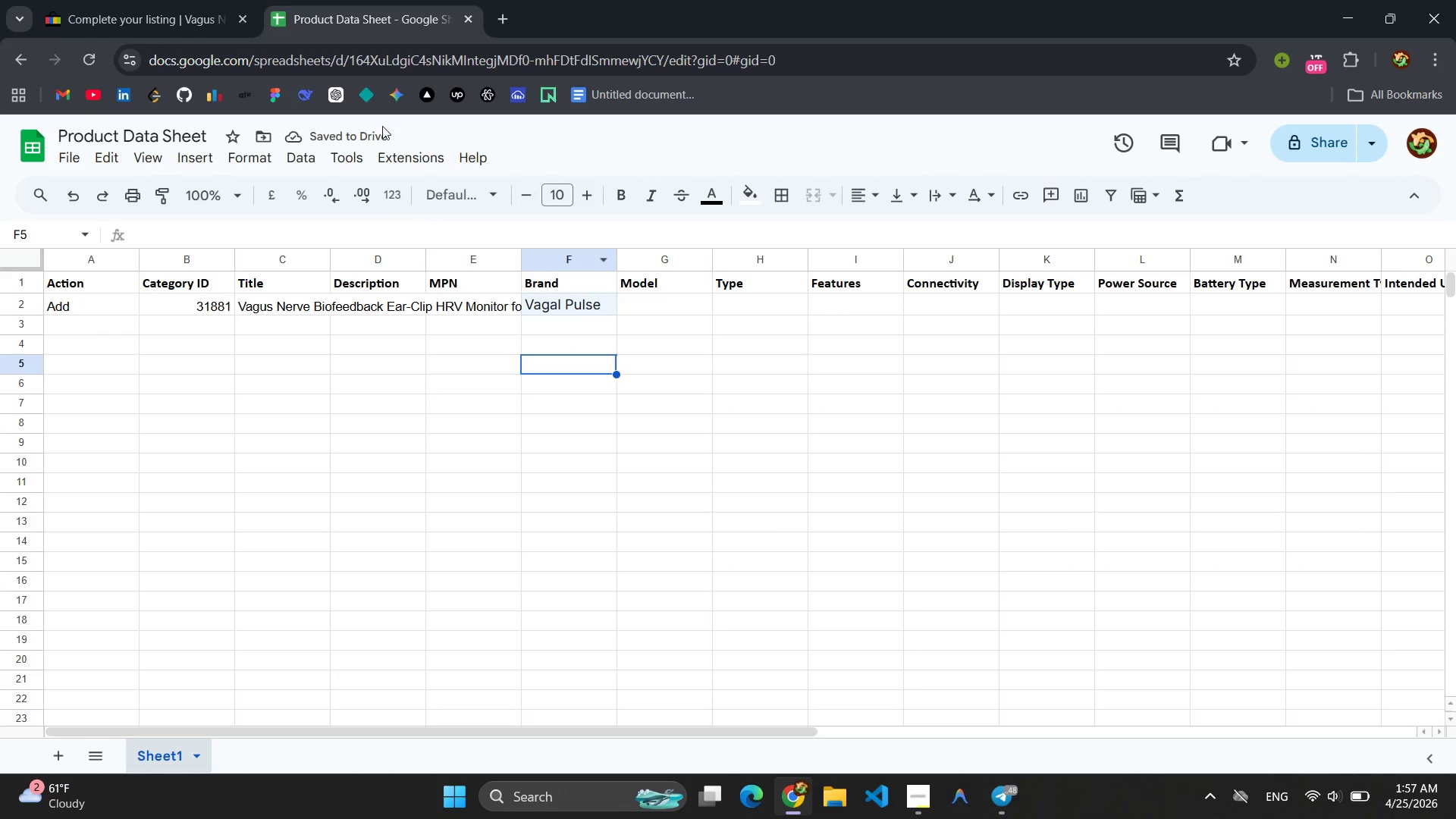 
left_click([129, 0])
 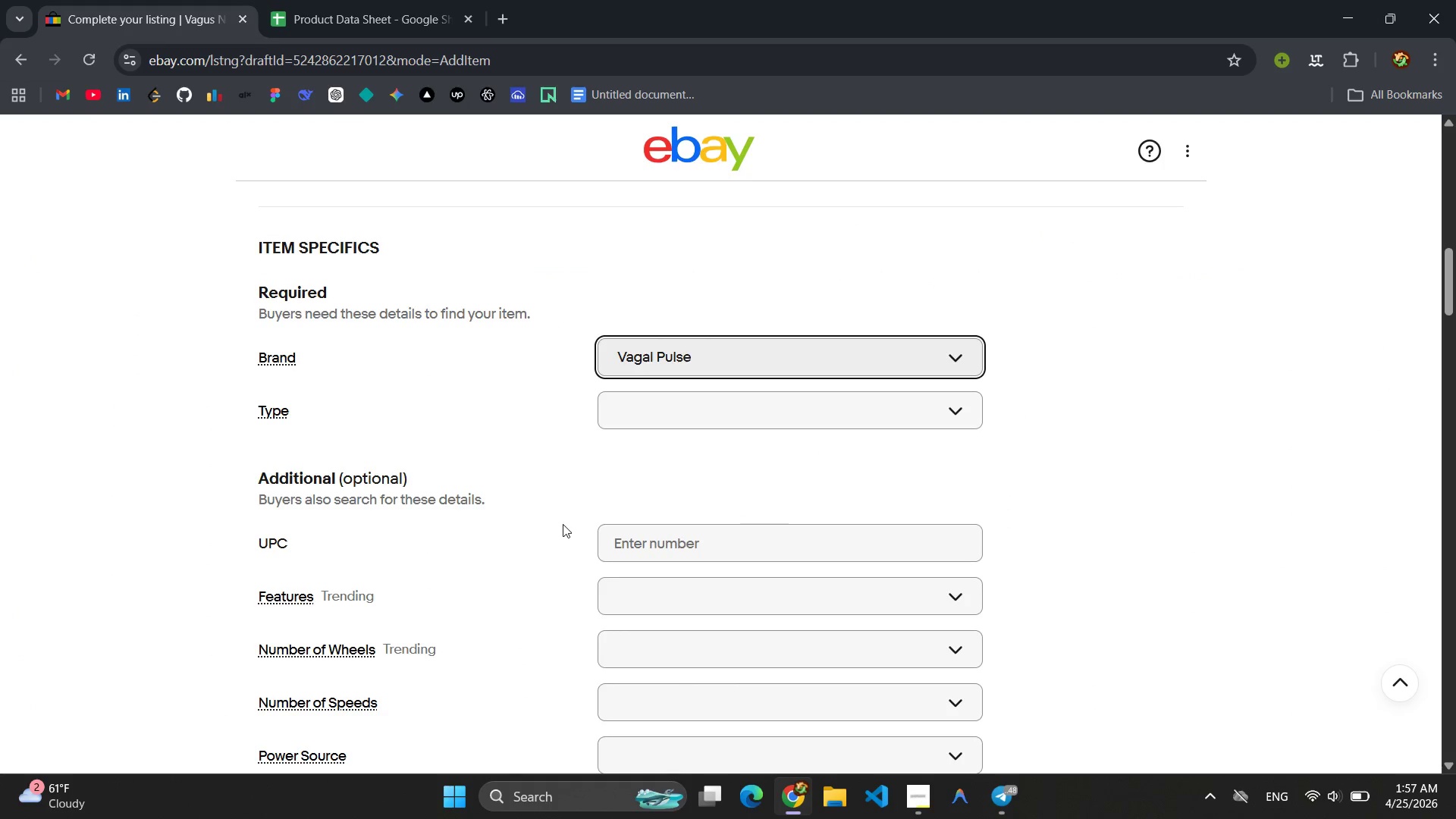 
wait(7.12)
 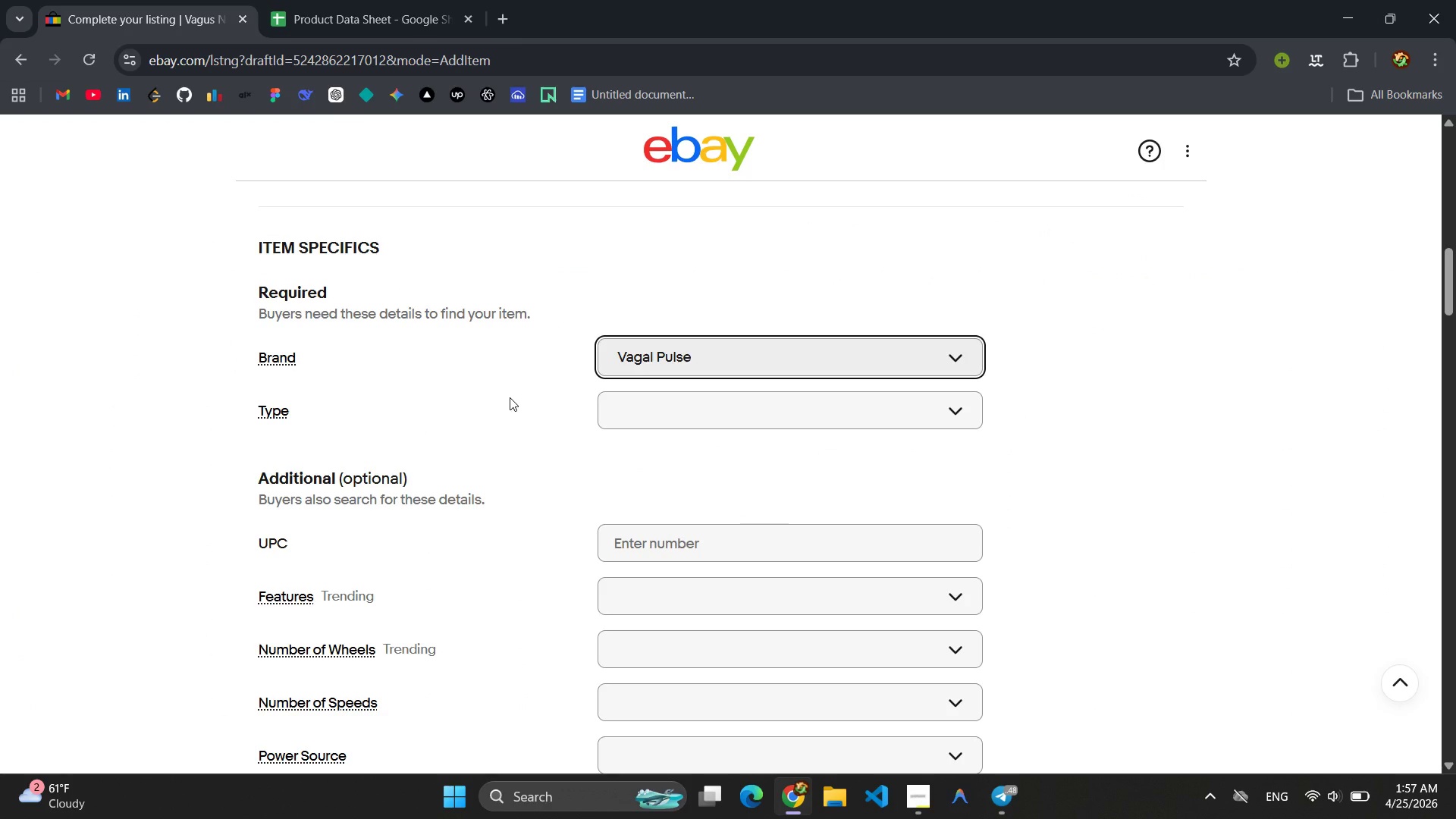 
left_click([912, 800])